 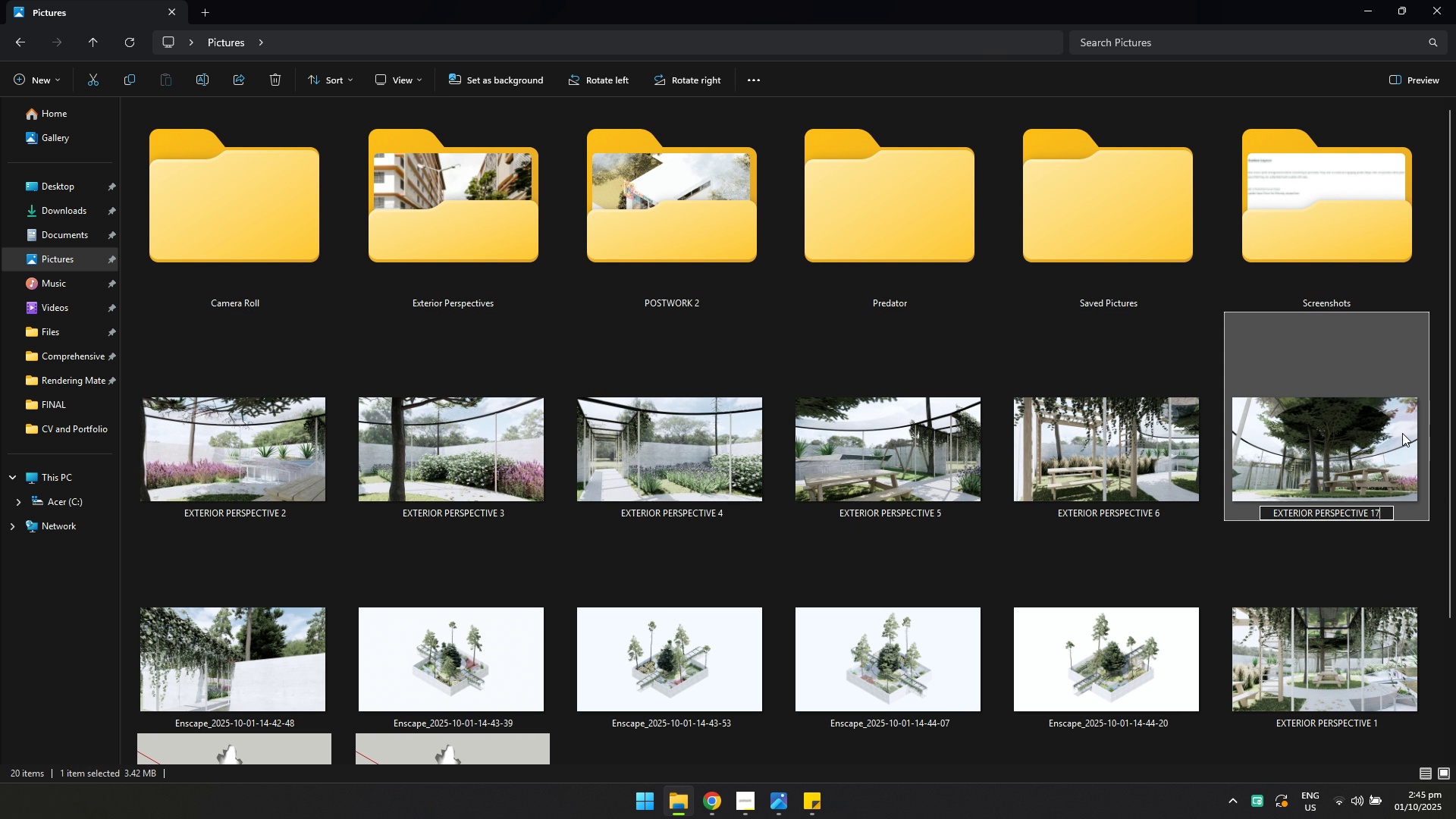 
key(7)
 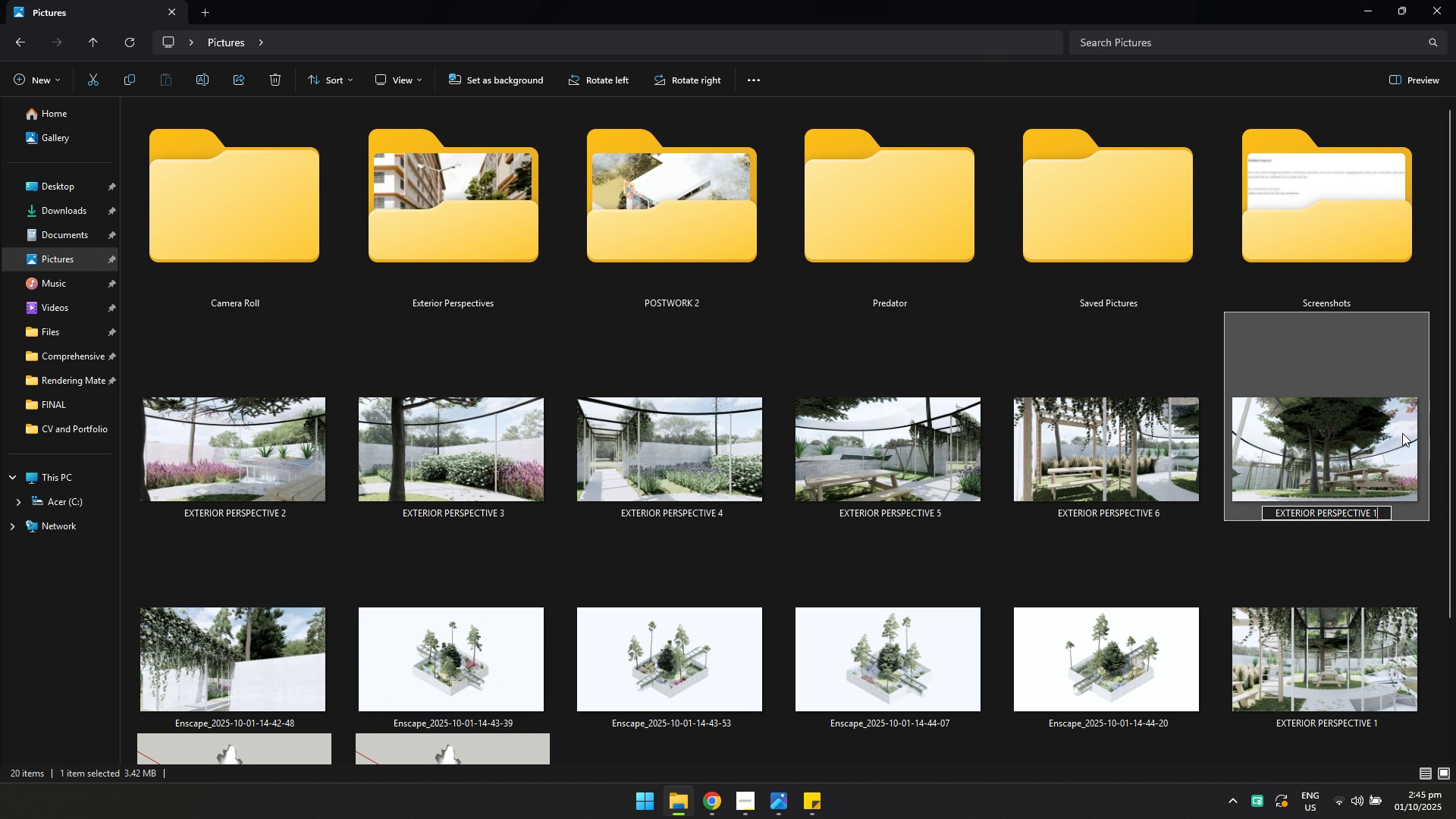 
key(Backspace)
 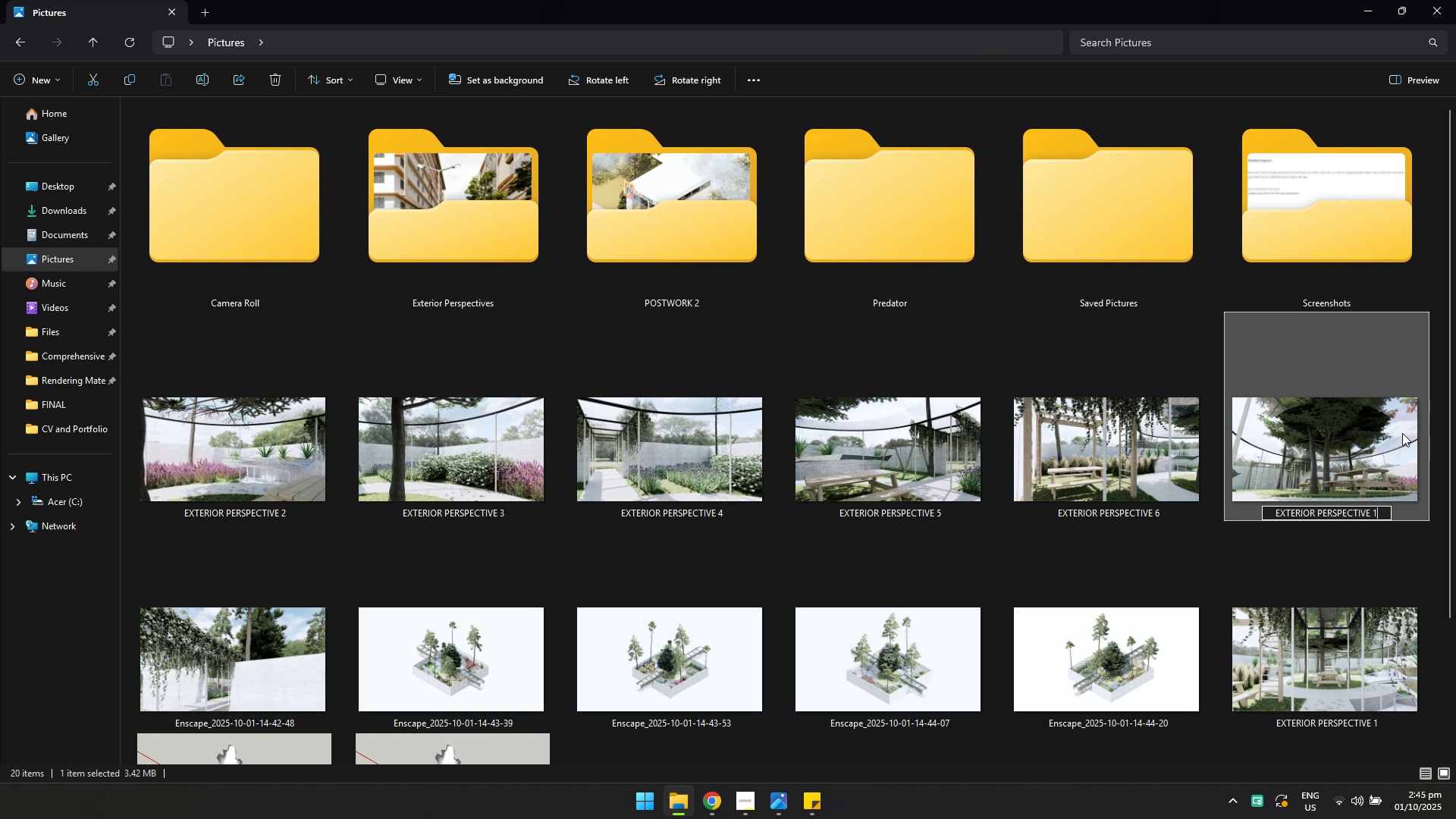 
key(Backspace)
 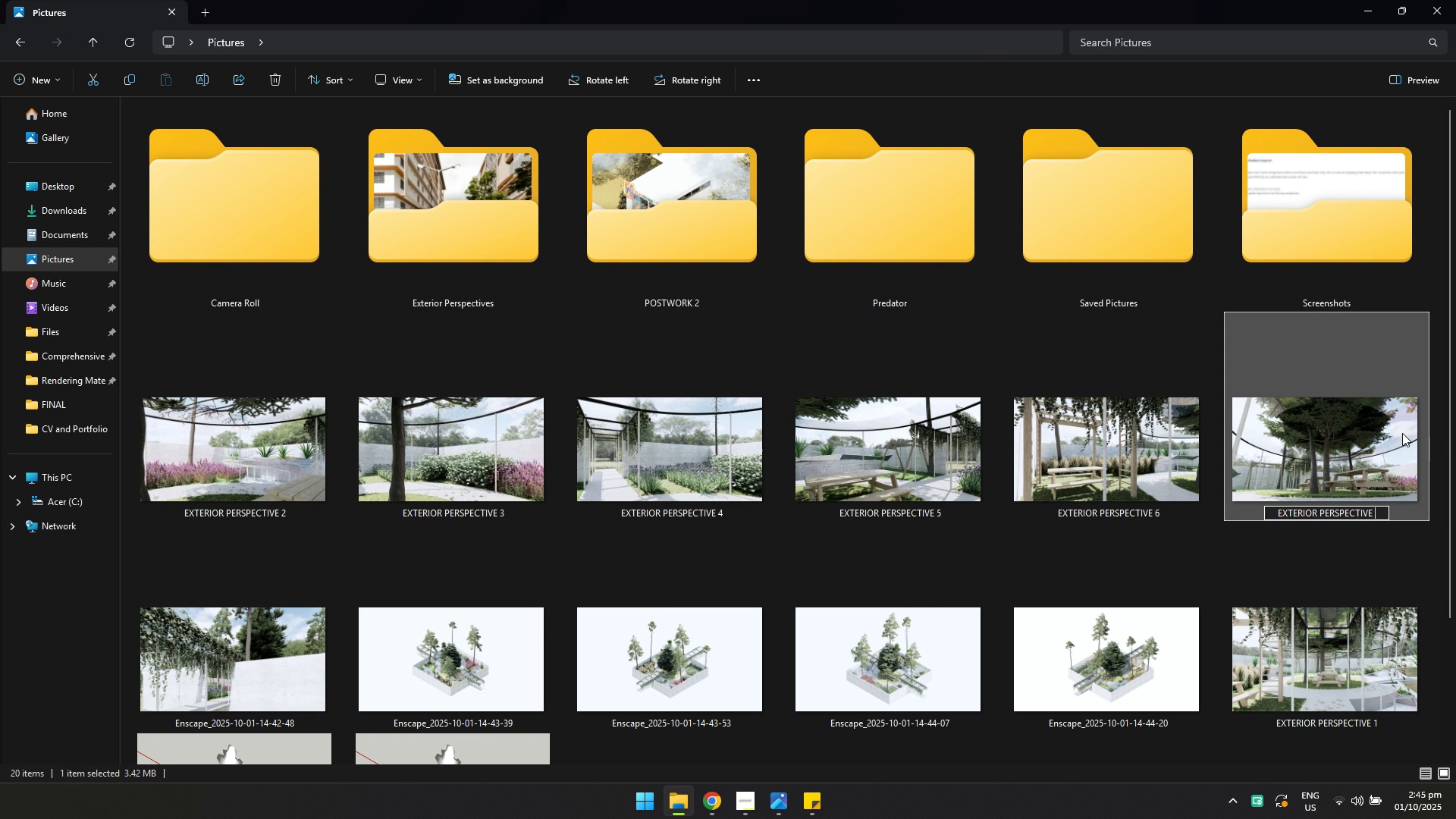 
key(7)
 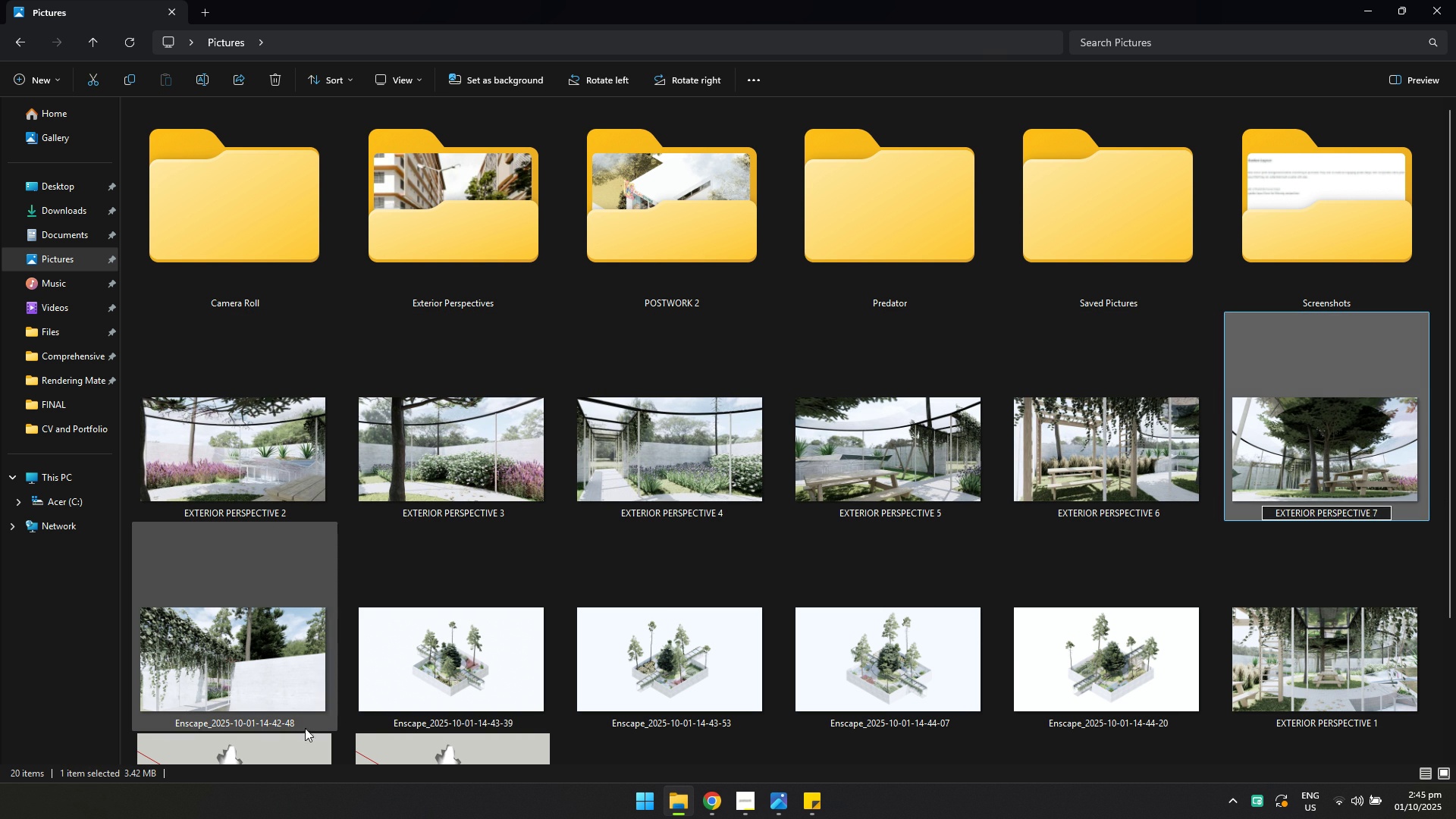 
left_click([265, 662])
 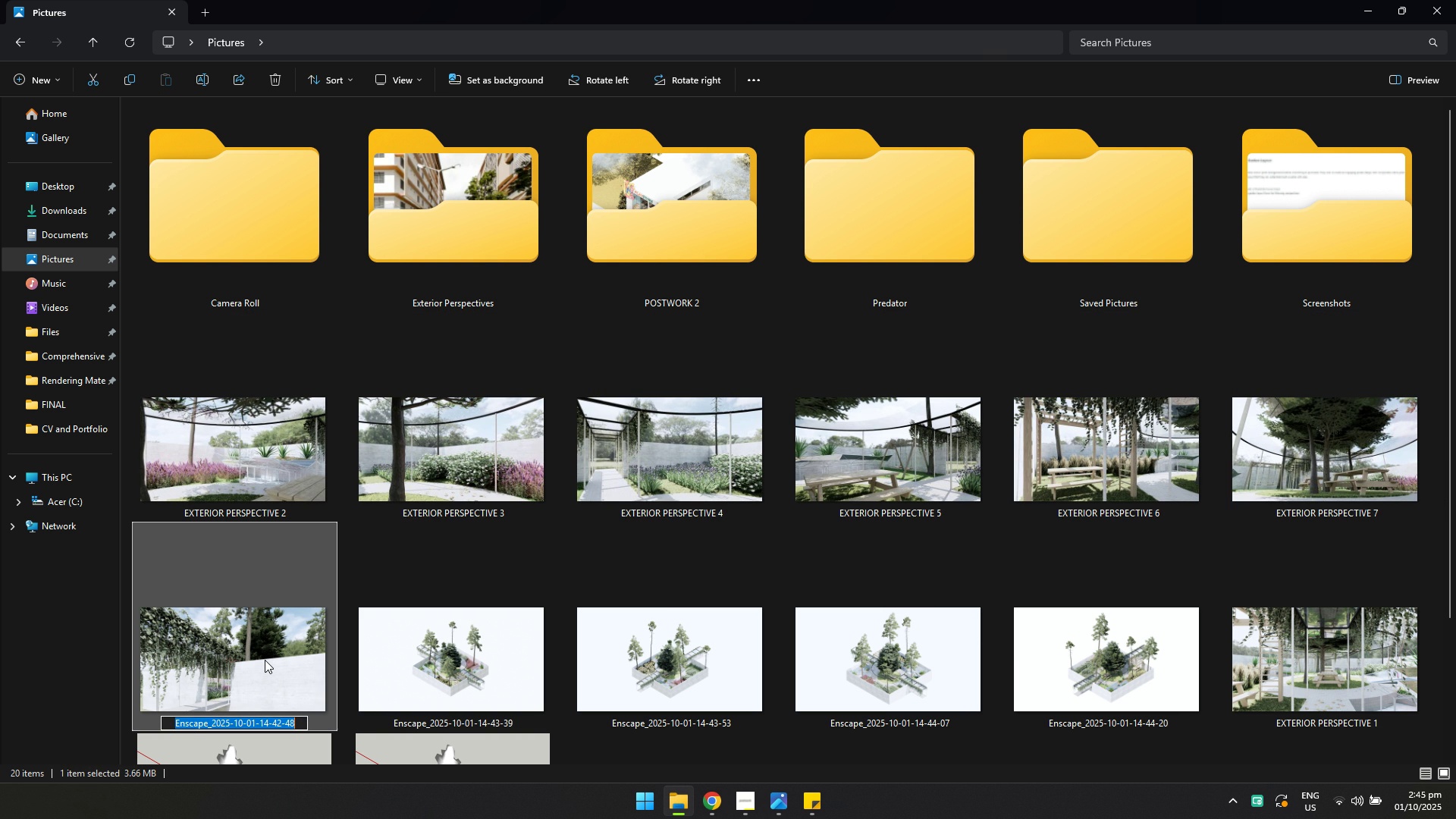 
key(F2)
 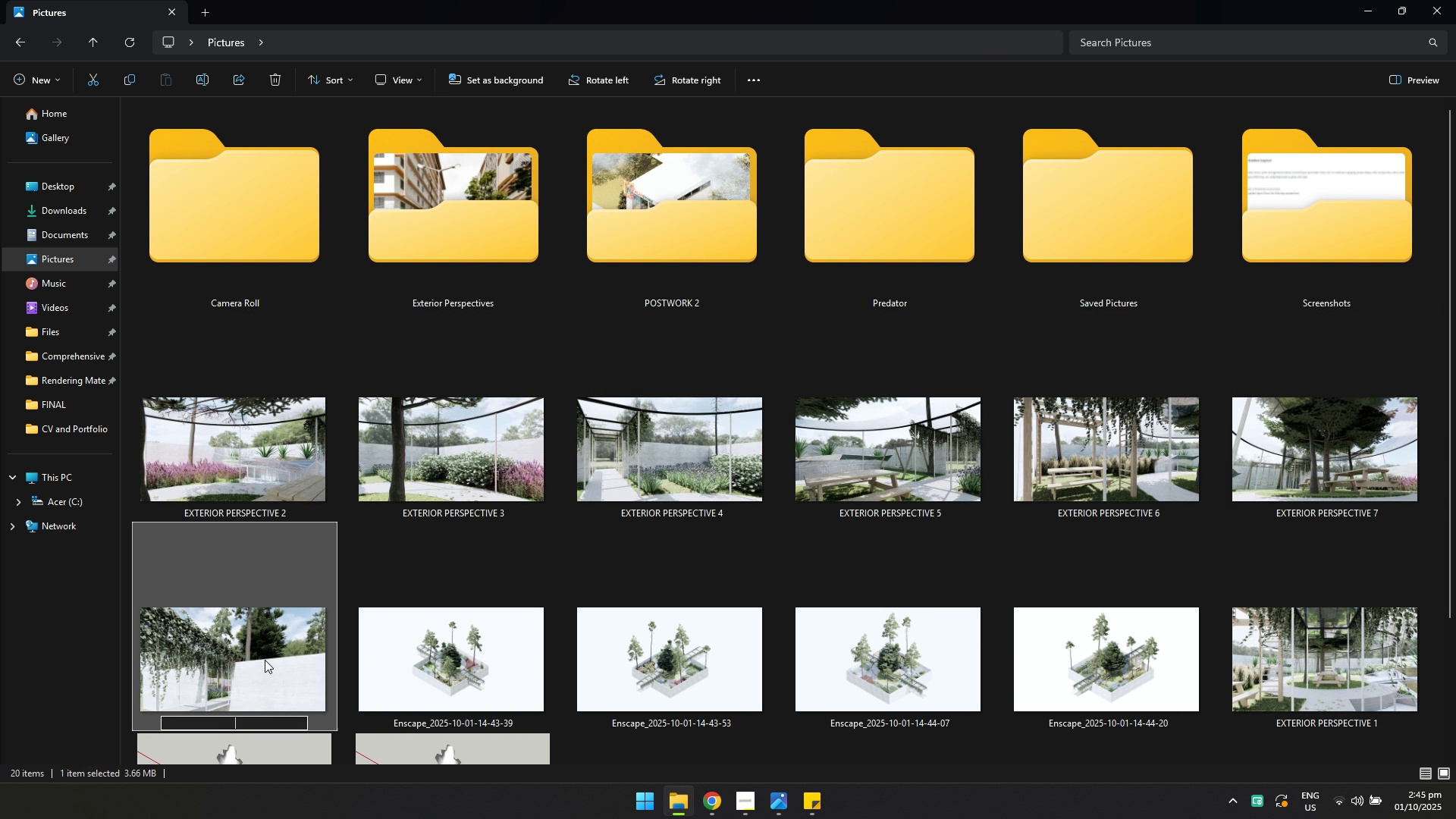 
key(Backspace)
 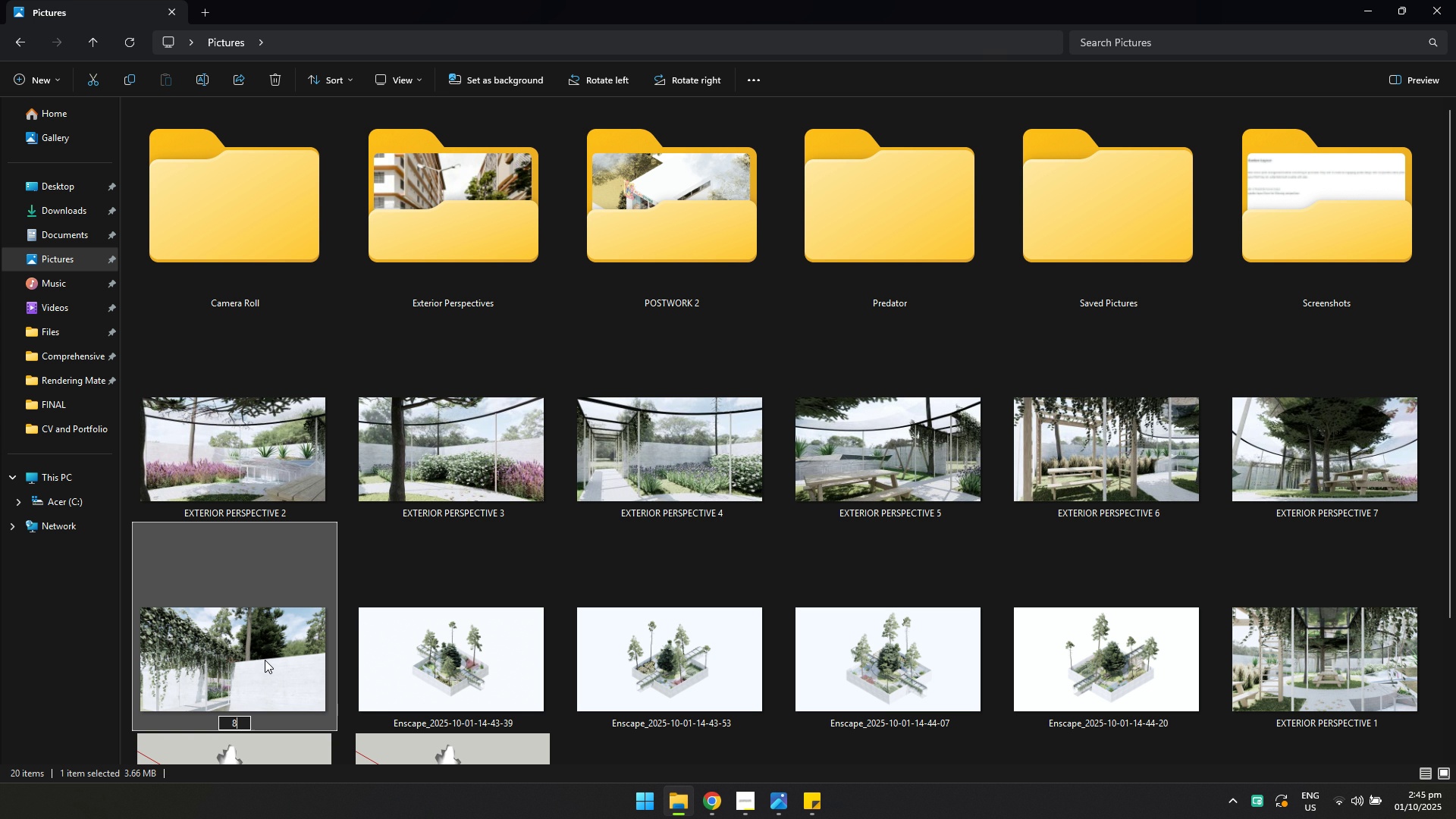 
key(8)